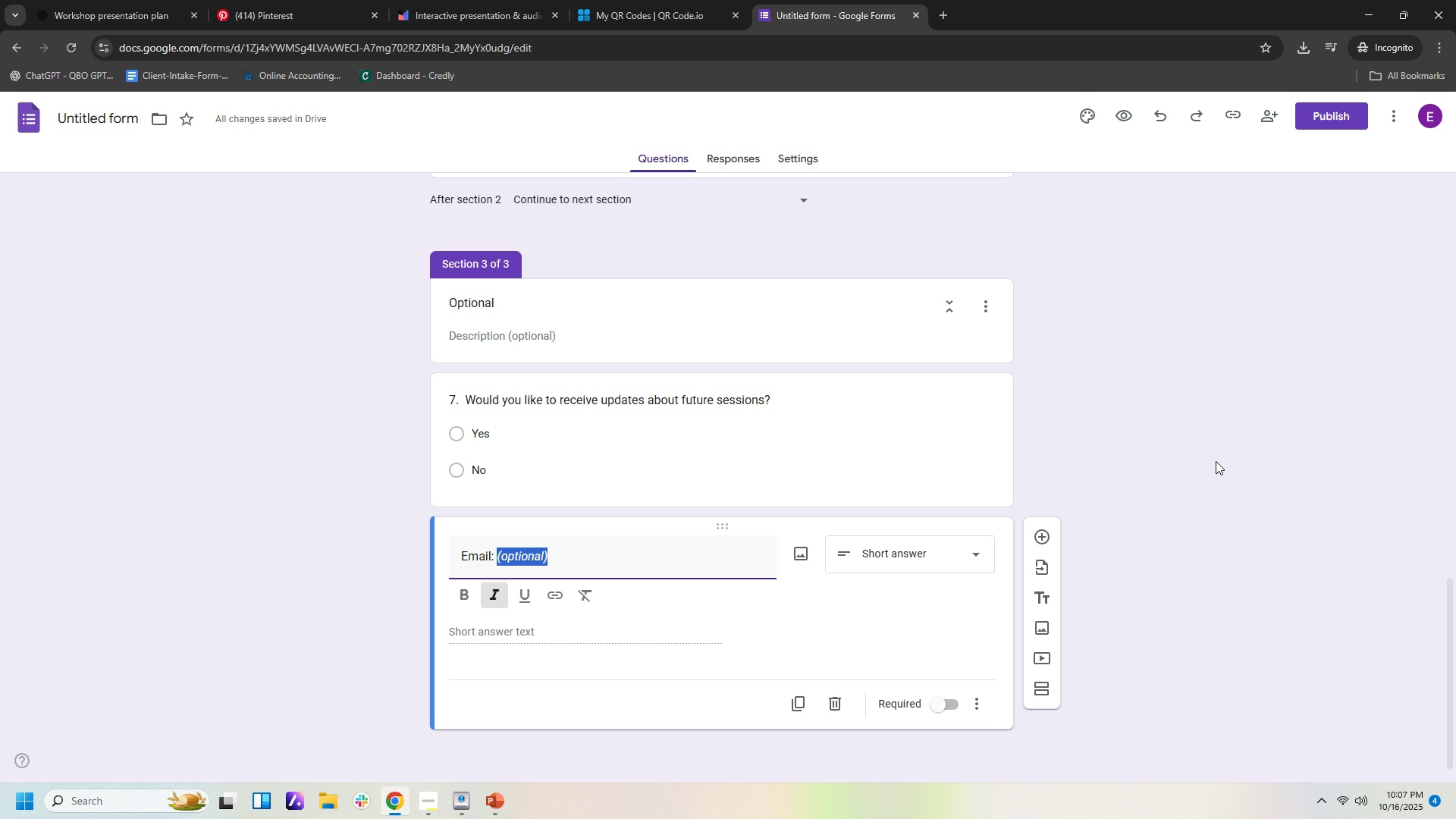 
scroll: coordinate [1239, 386], scroll_direction: up, amount: 22.0
 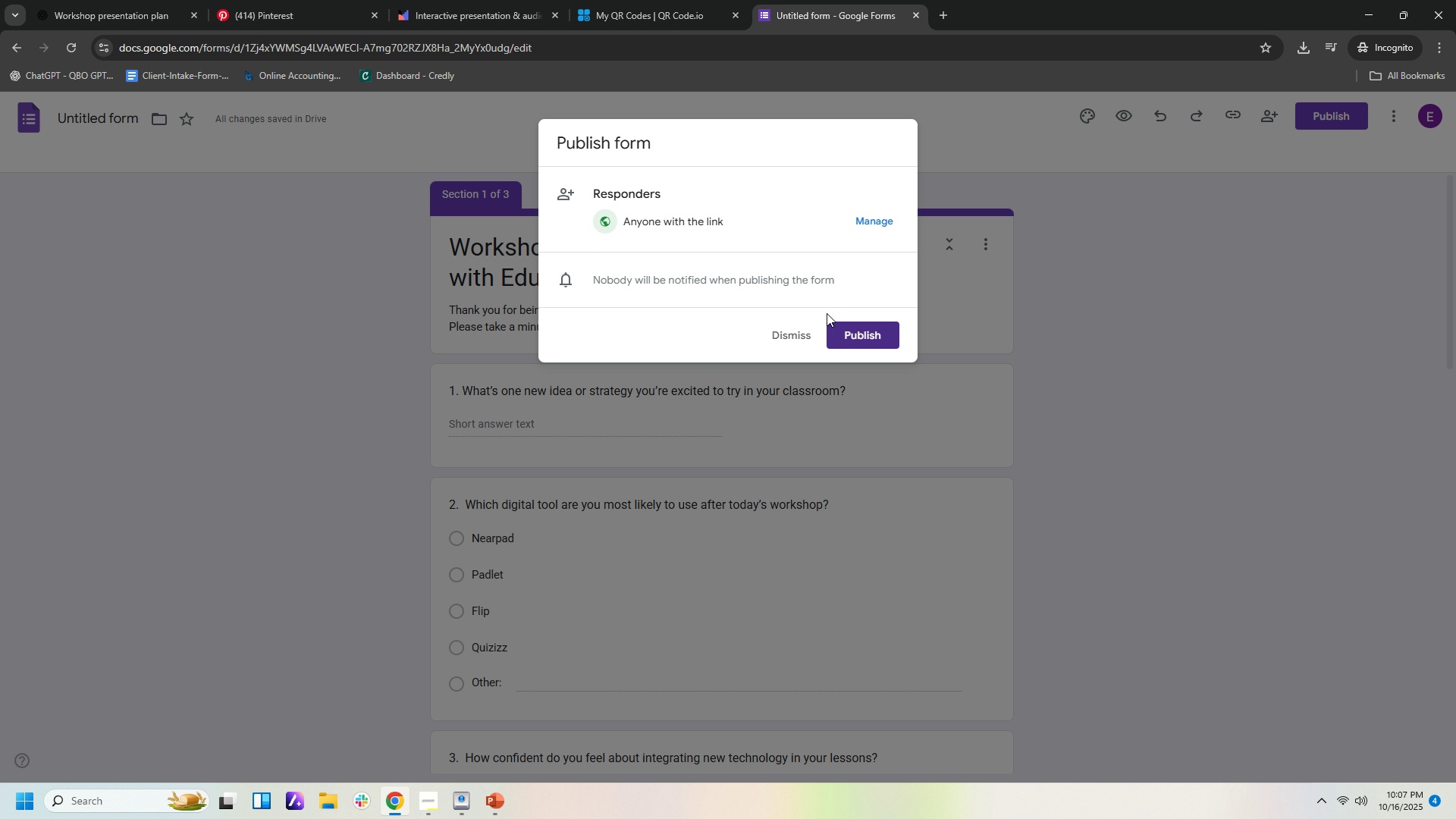 
left_click([850, 340])
 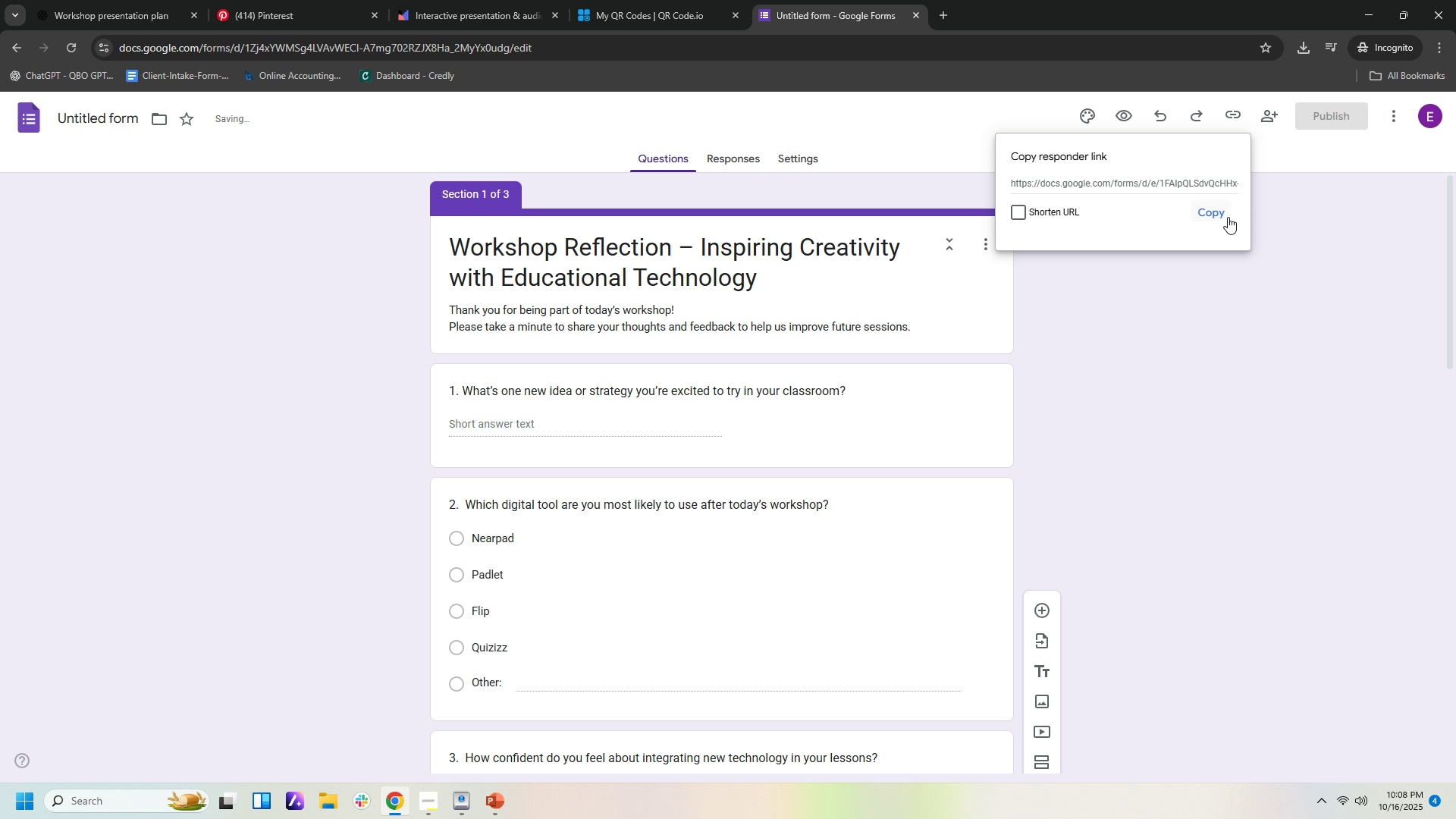 
left_click([1207, 215])
 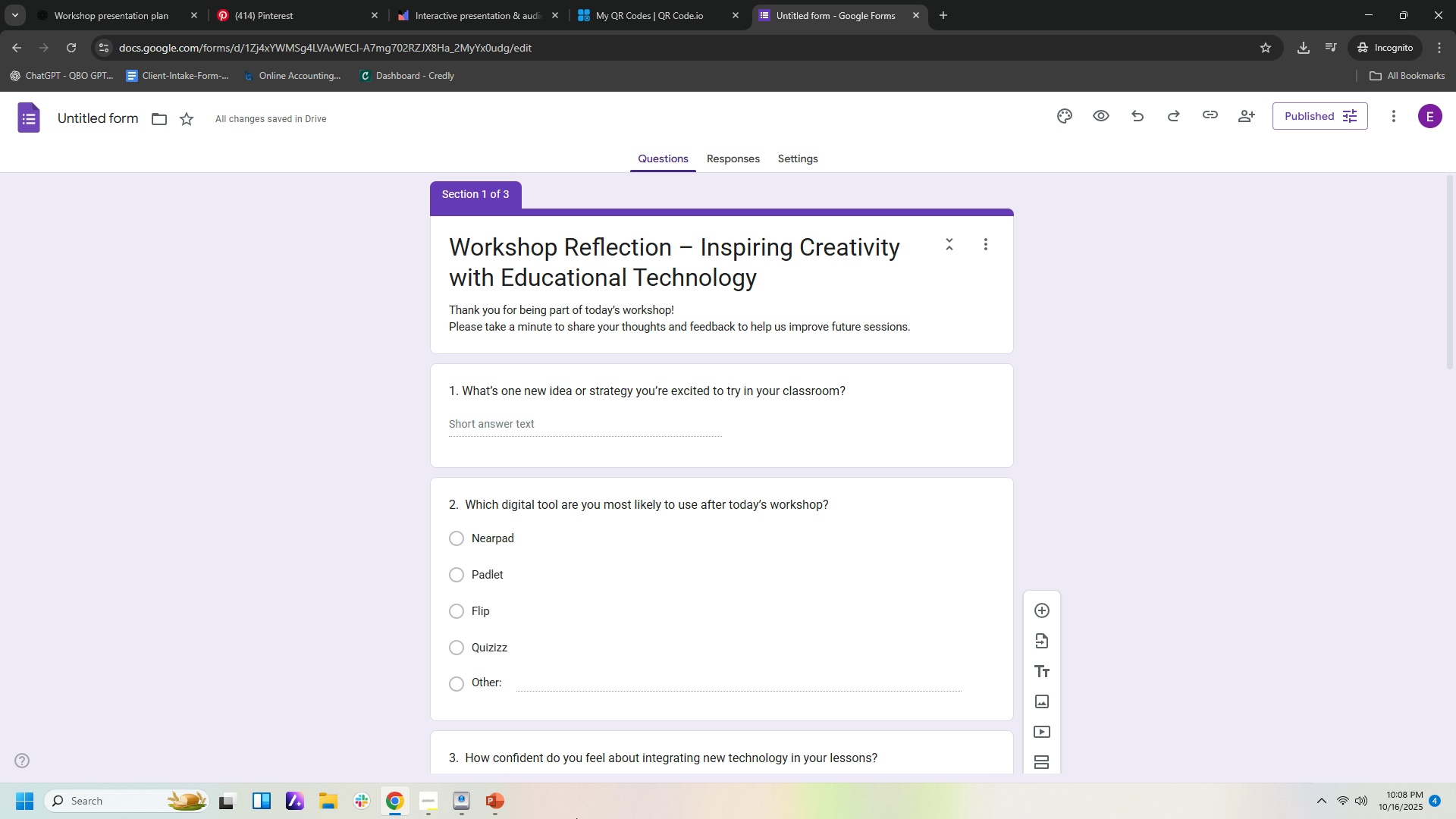 
left_click([502, 800])
 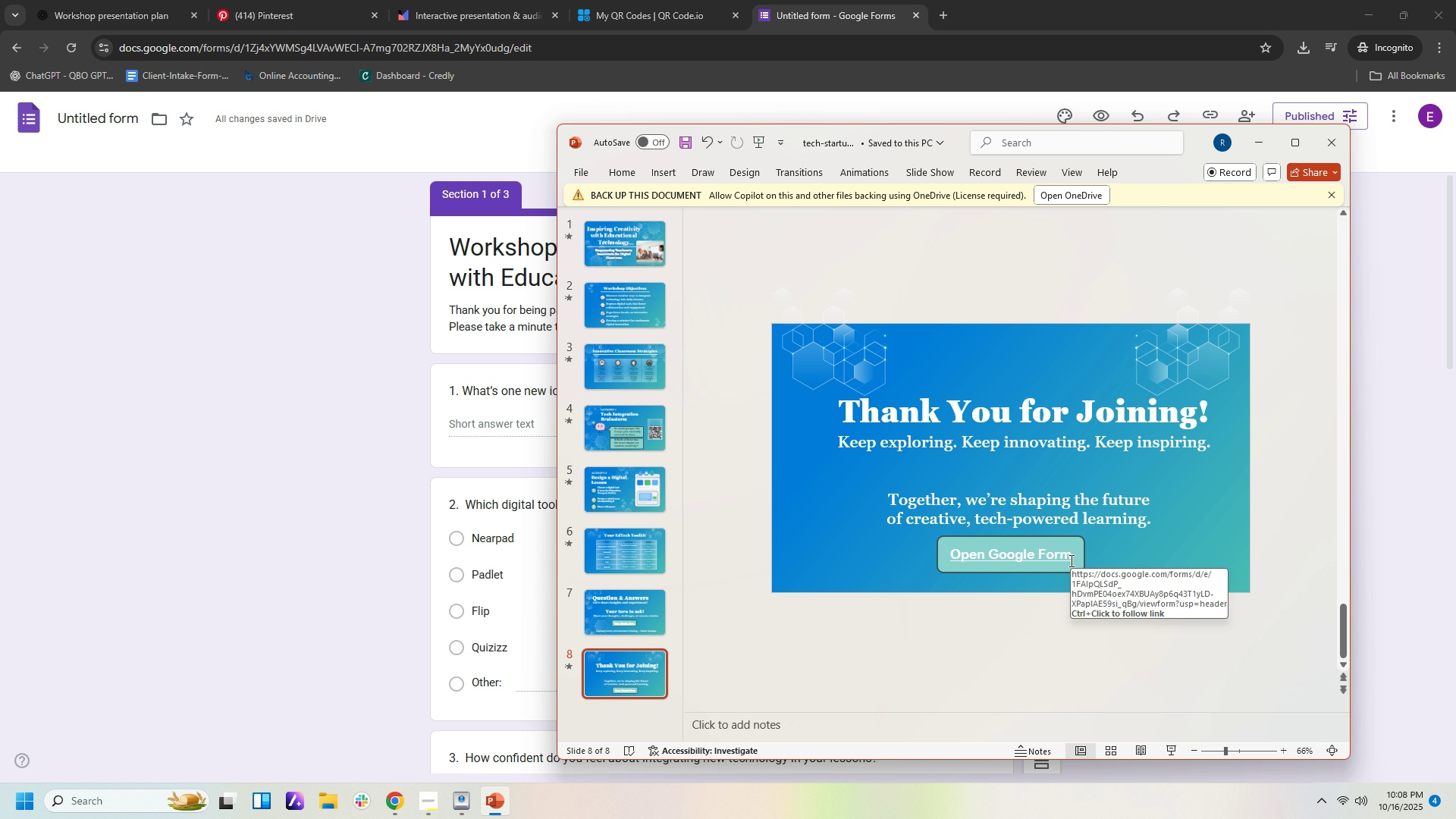 
left_click_drag(start_coordinate=[1071, 557], to_coordinate=[951, 558])
 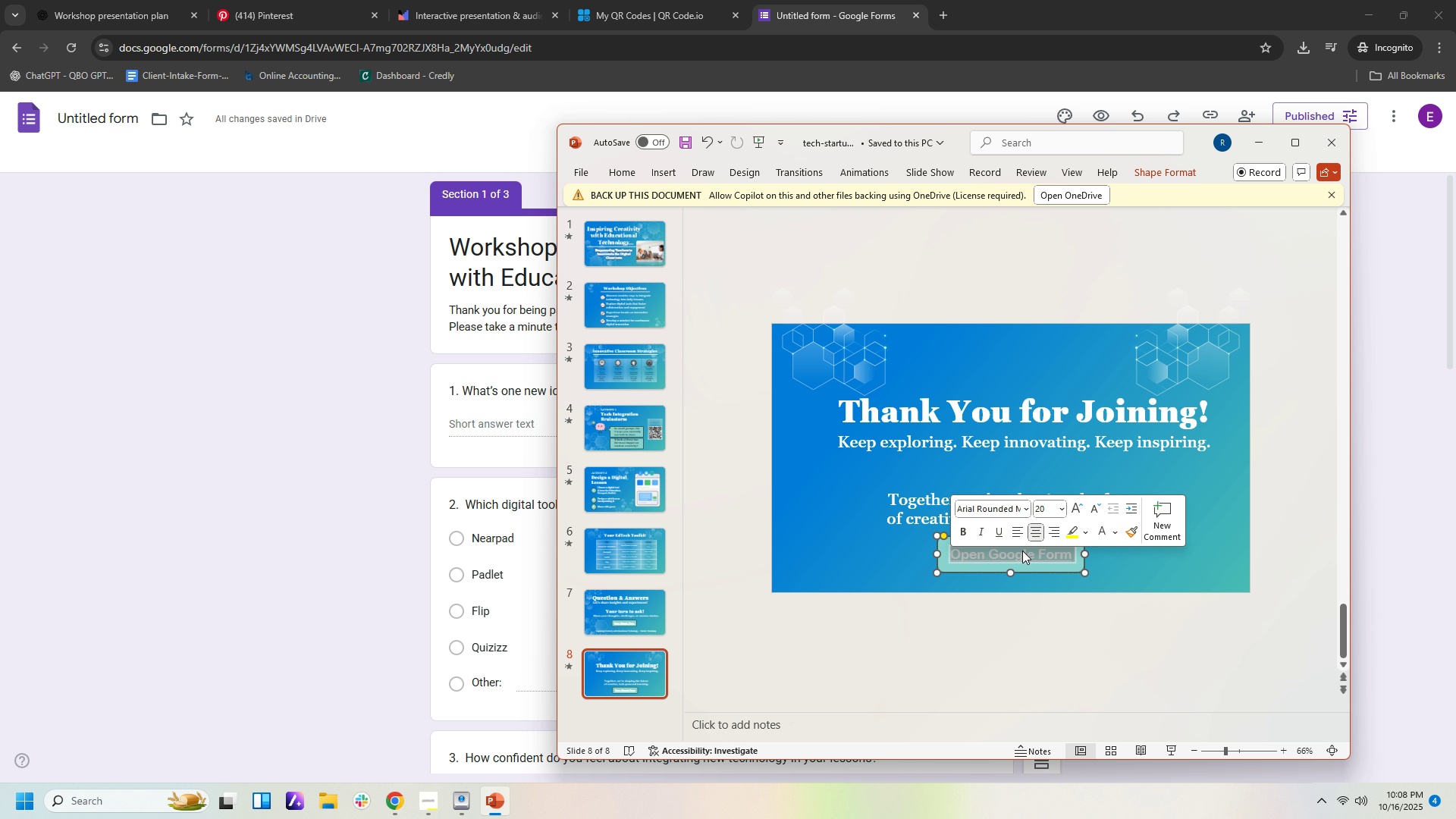 
right_click([1022, 551])
 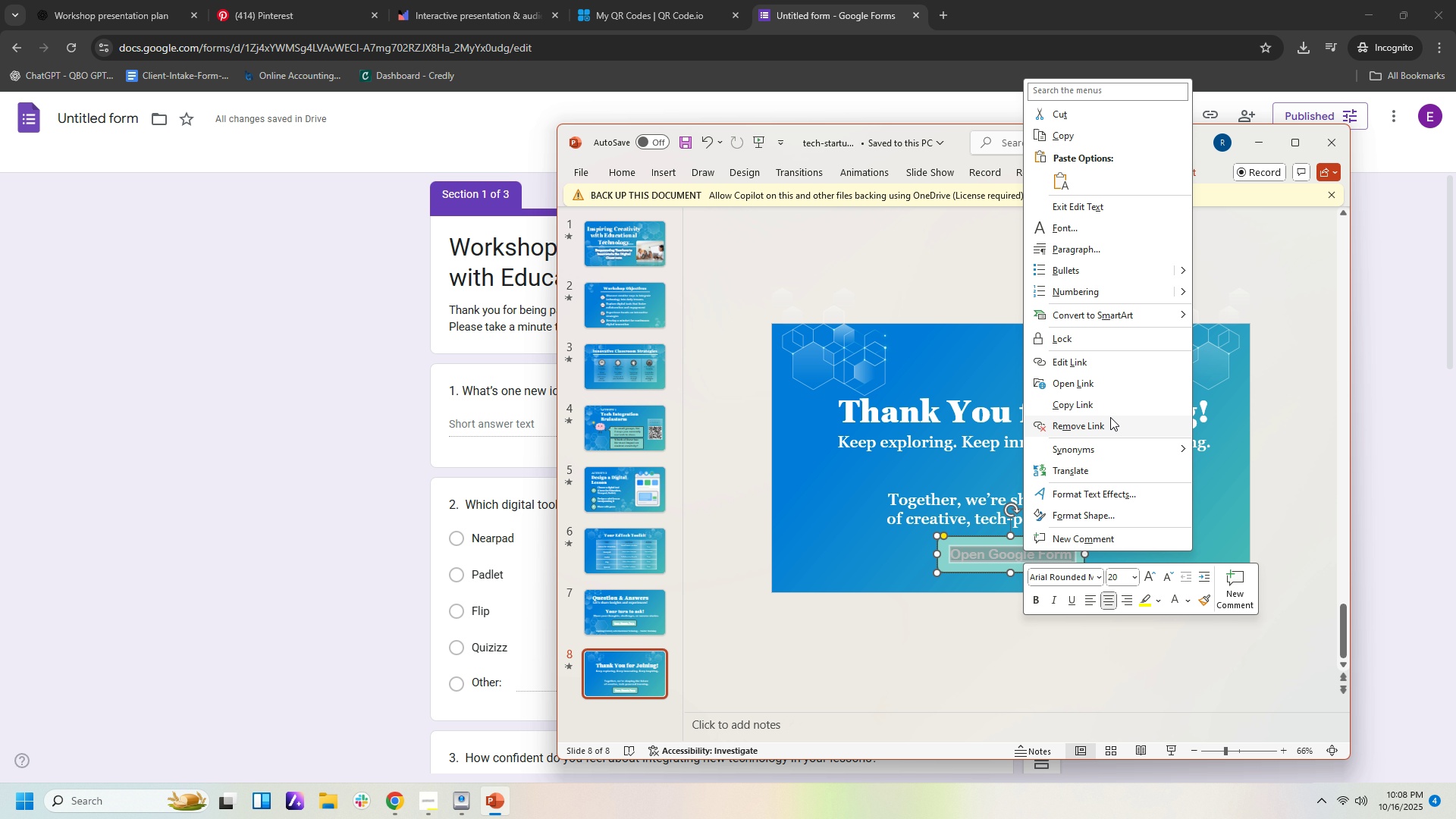 
left_click([1111, 426])
 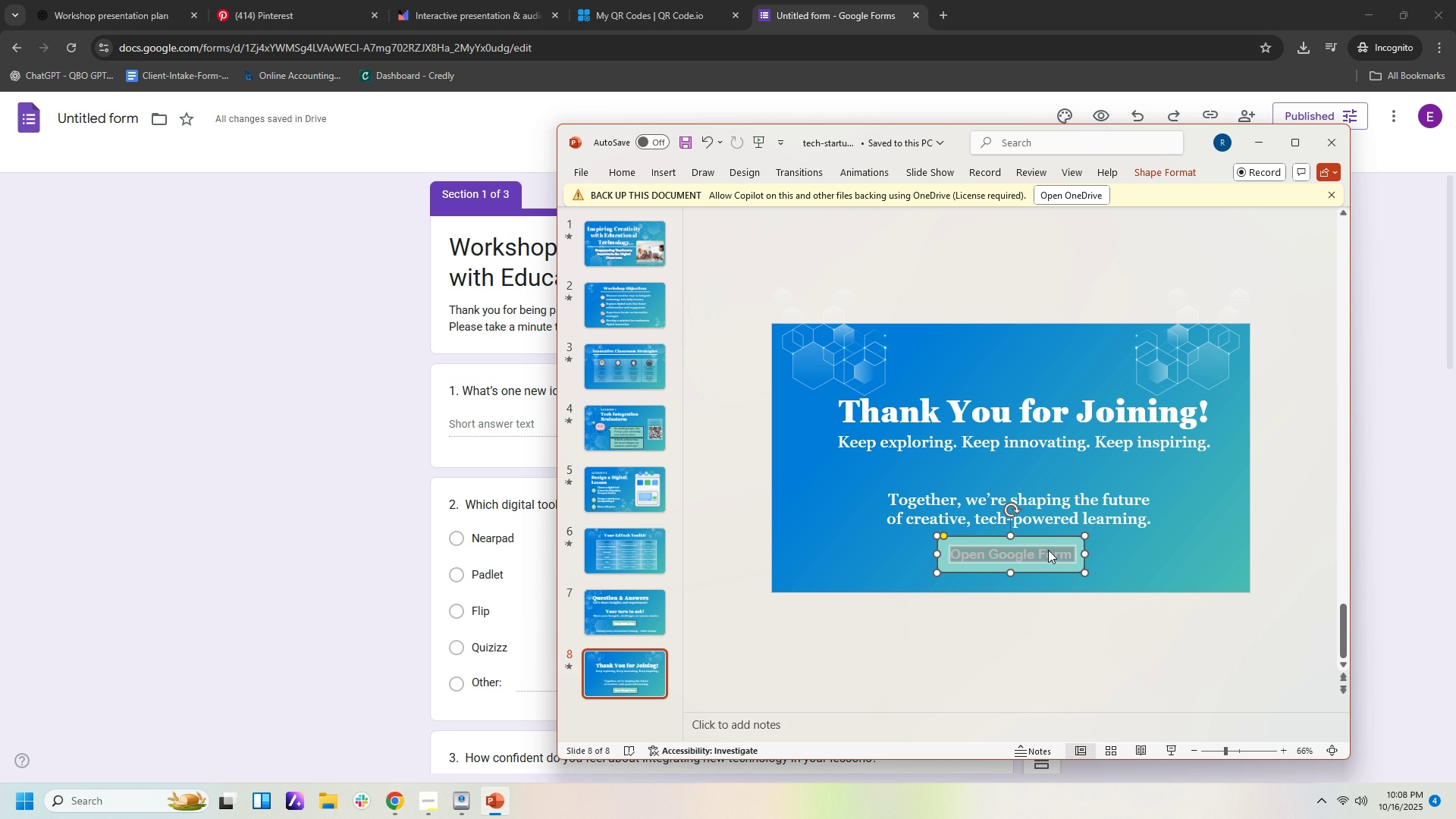 
right_click([1048, 550])
 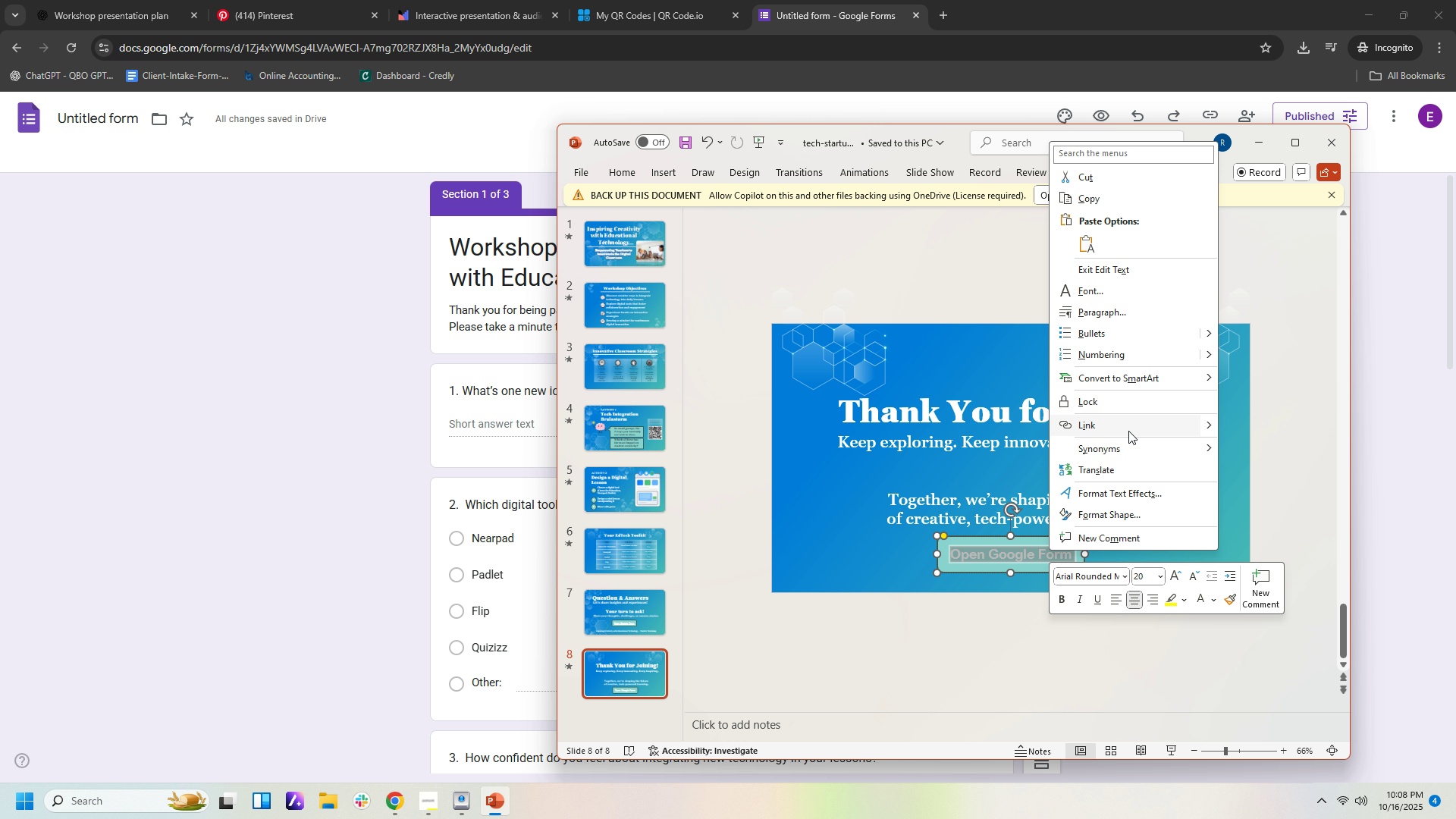 
left_click([1128, 432])
 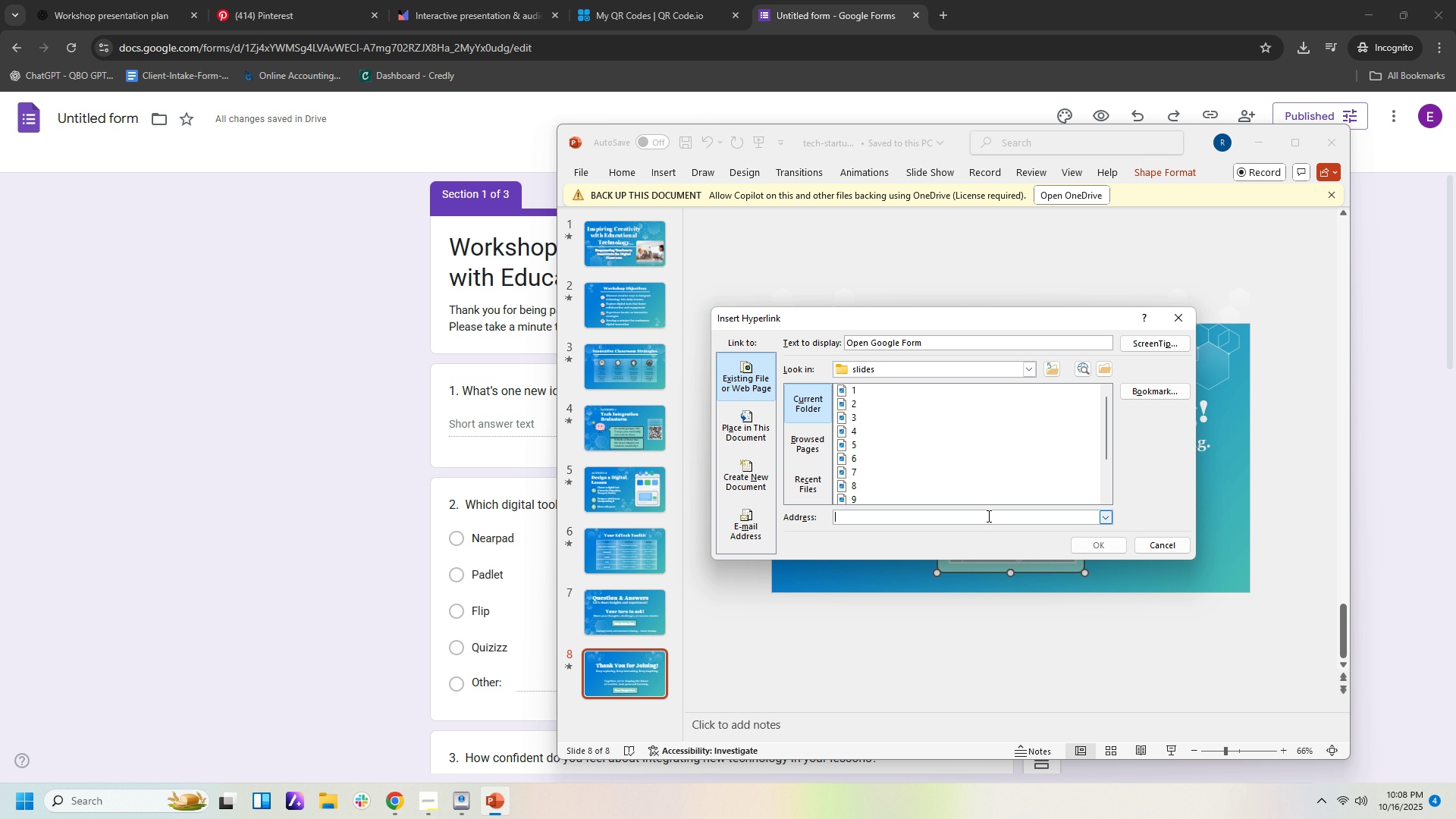 
left_click([987, 516])
 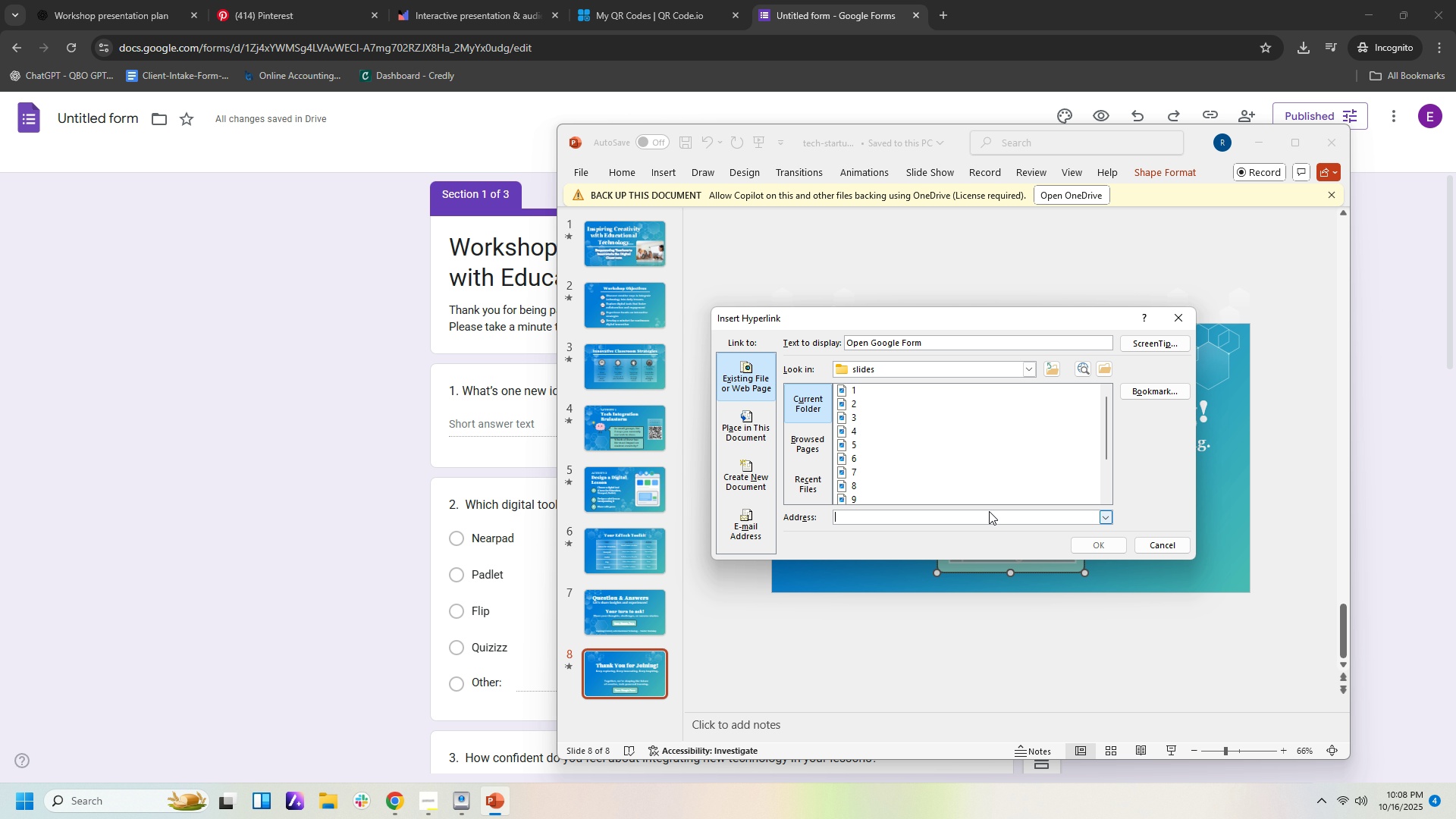 
key(Control+V)
 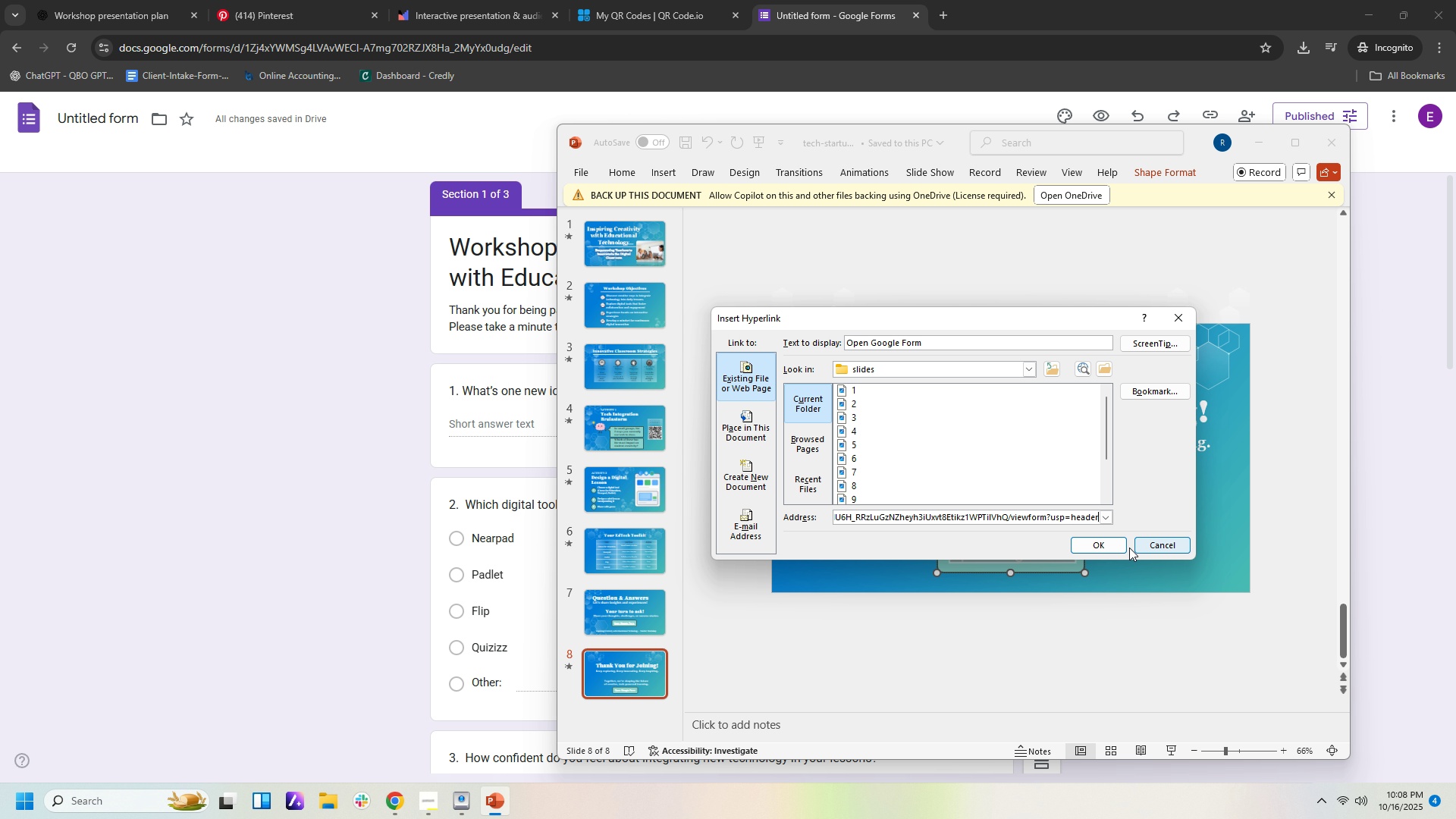 
left_click([1124, 547])
 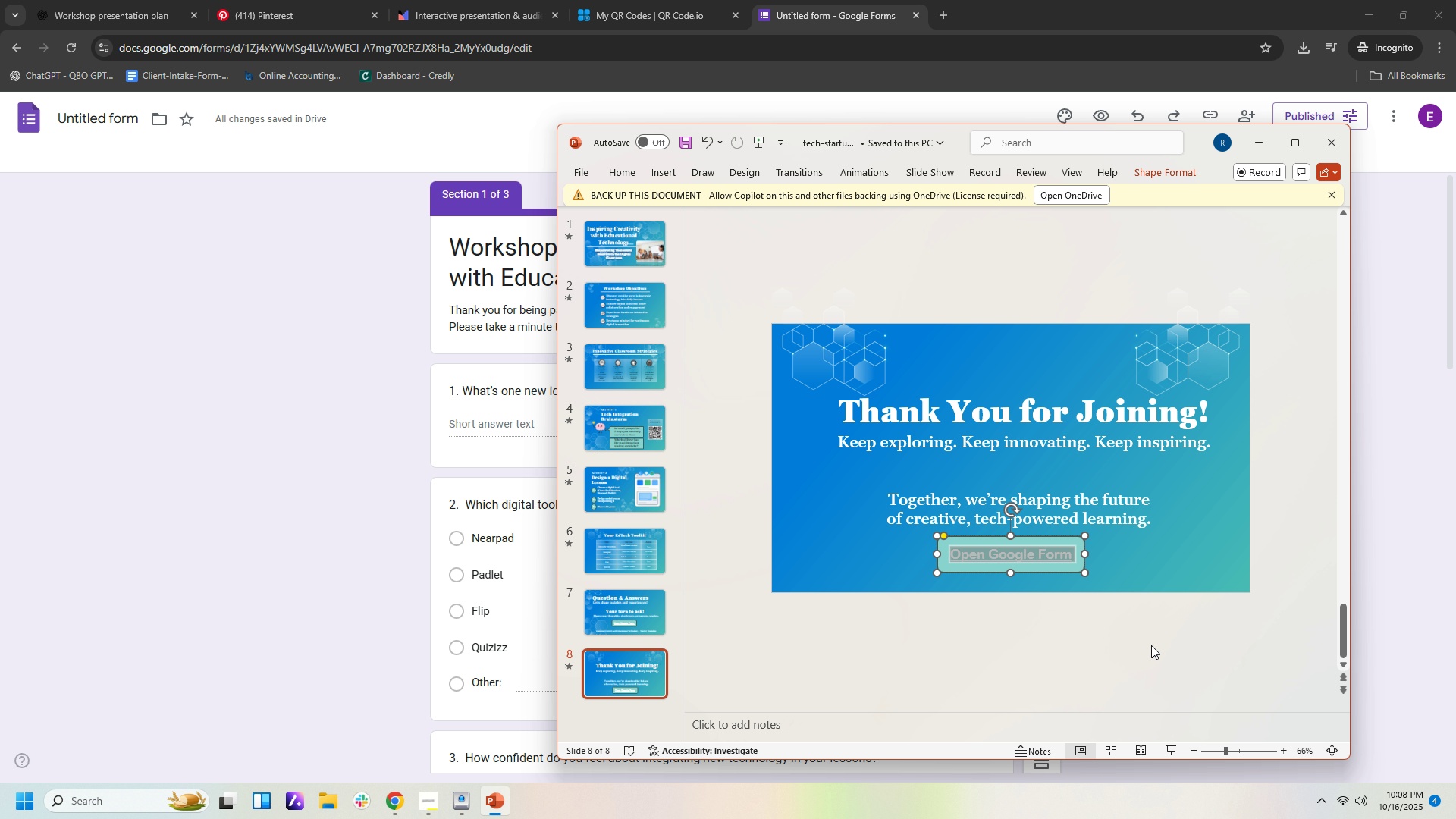 
left_click([1151, 645])
 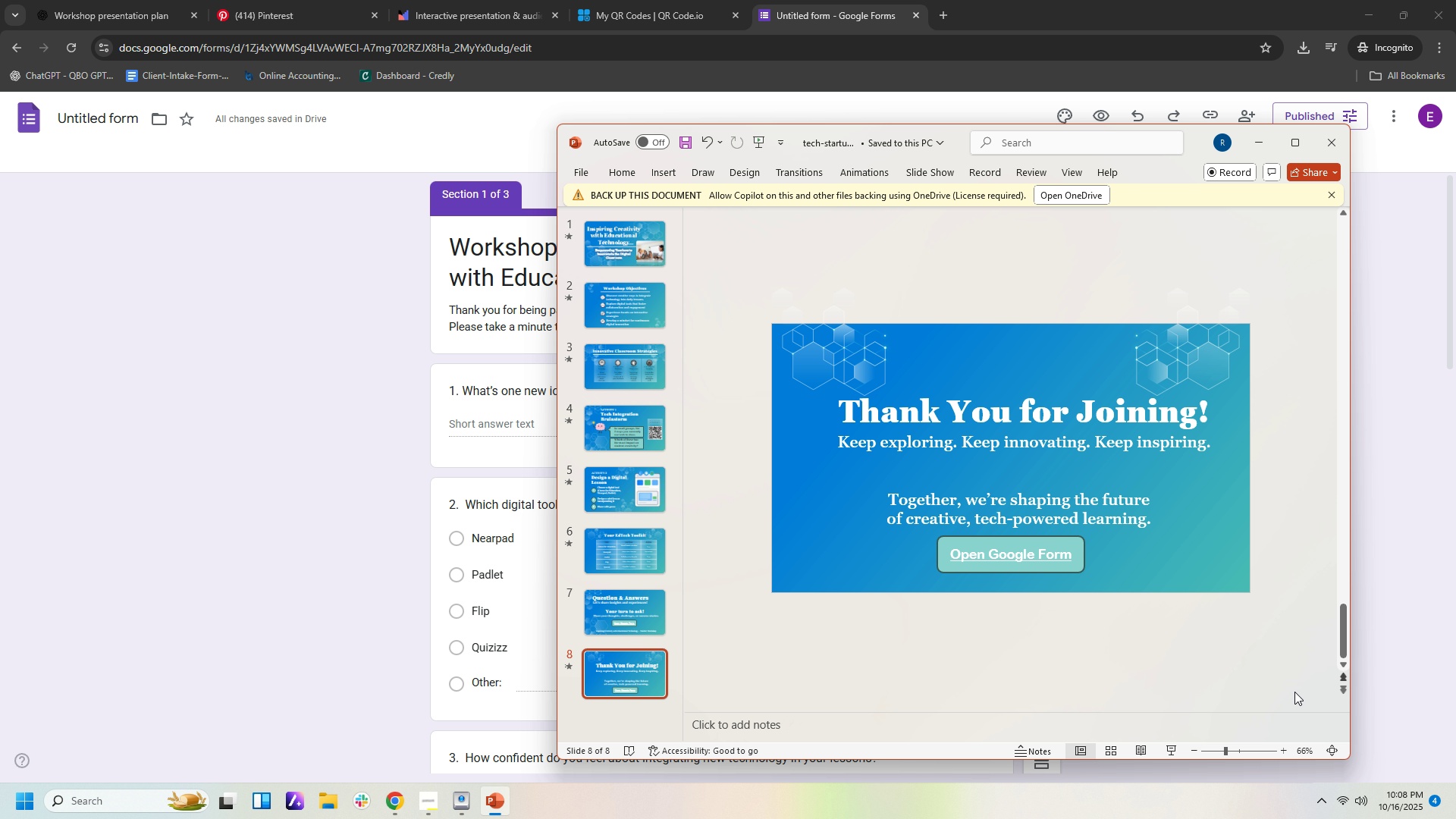 
left_click([503, 805])
 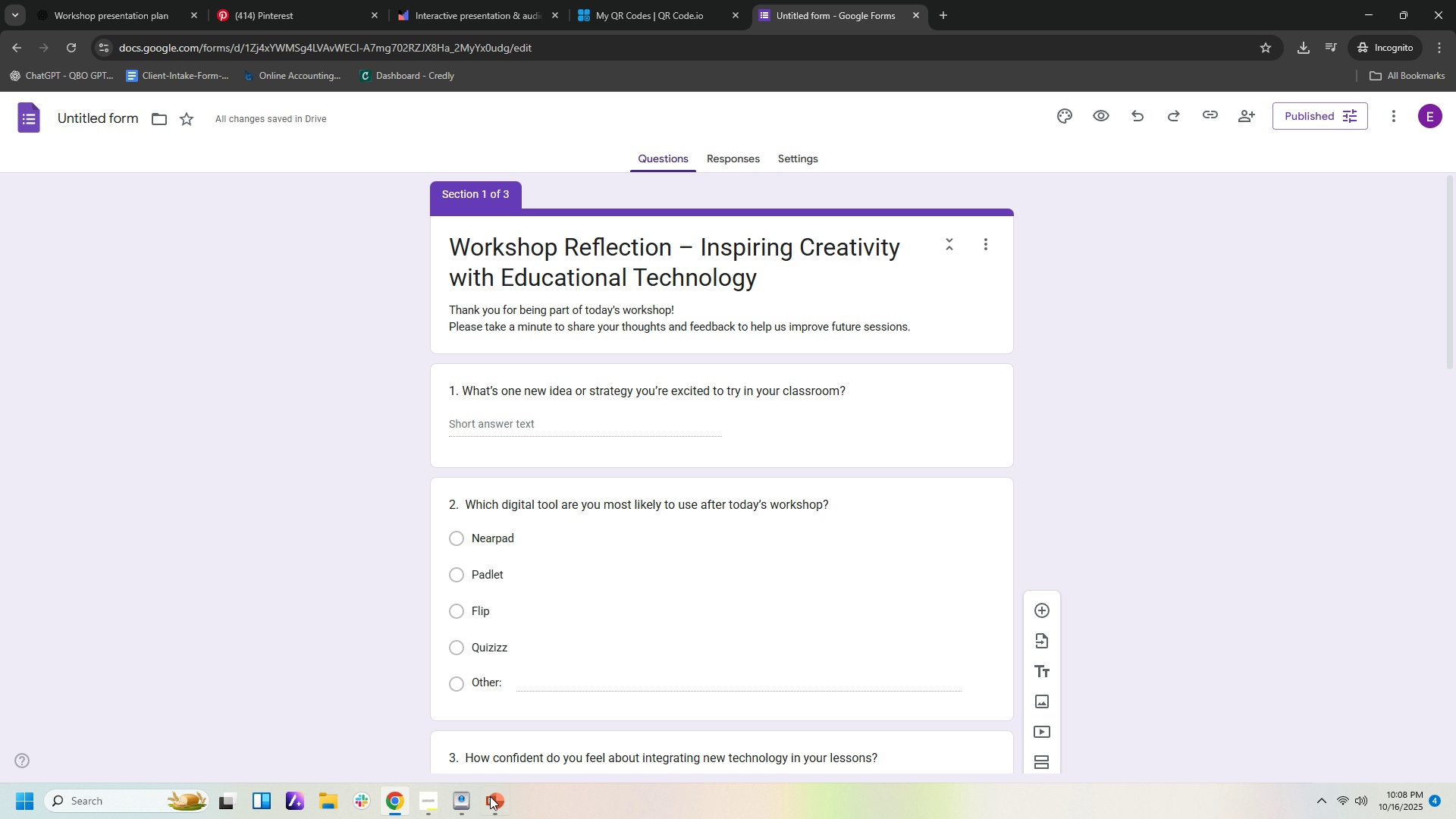 
left_click([487, 808])
 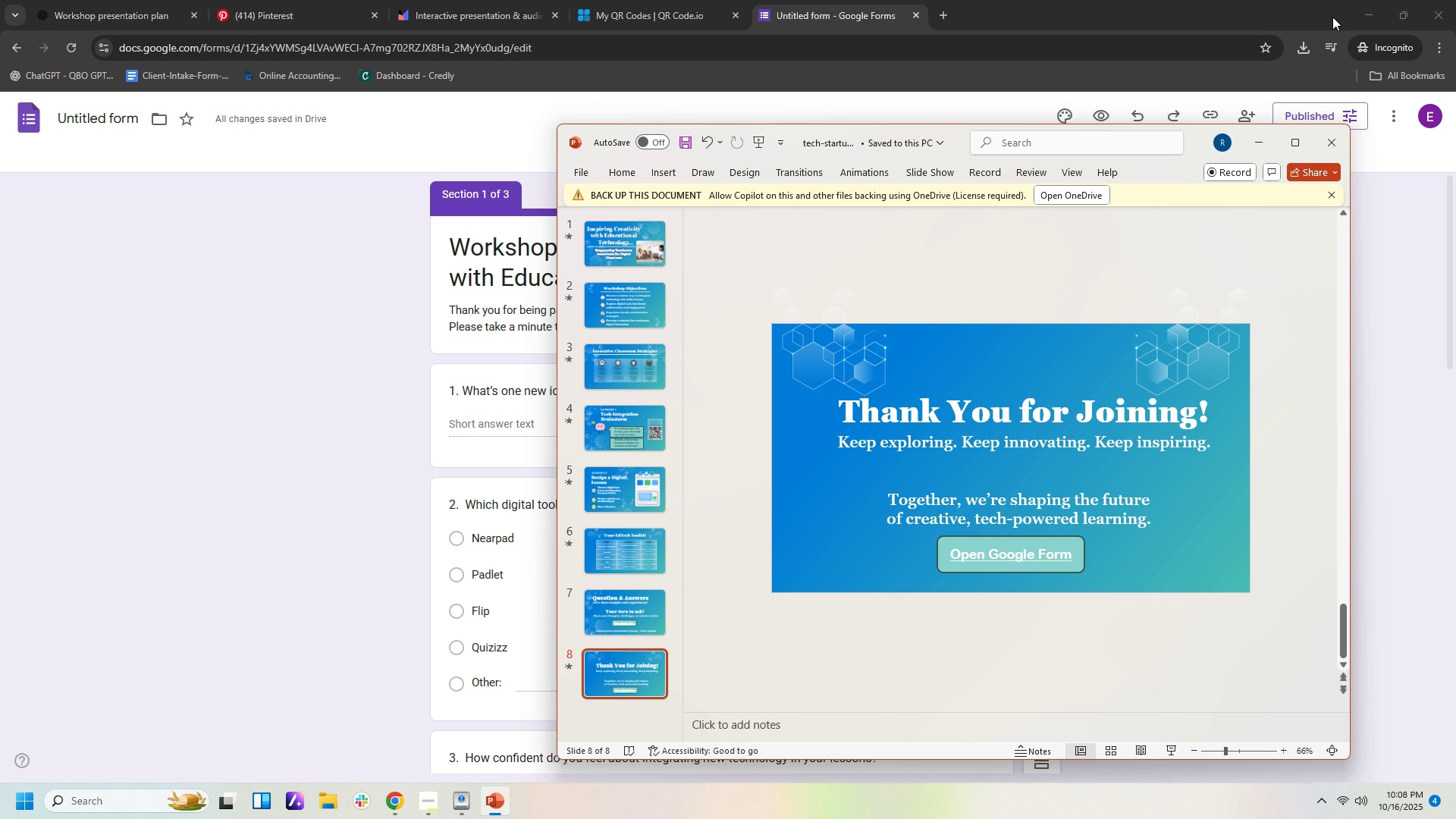 
left_click([1370, 8])